 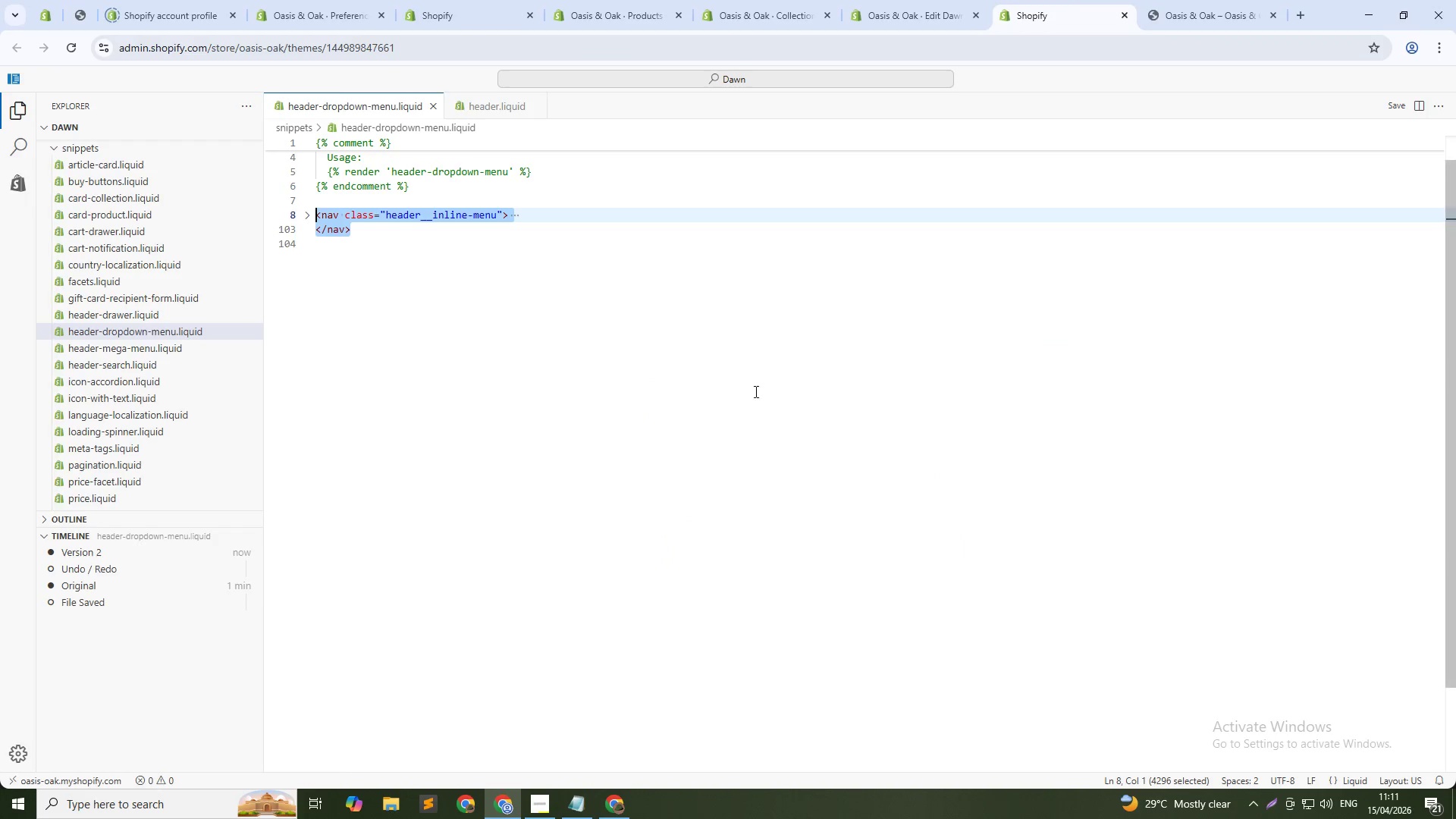 
key(Control+Slash)
 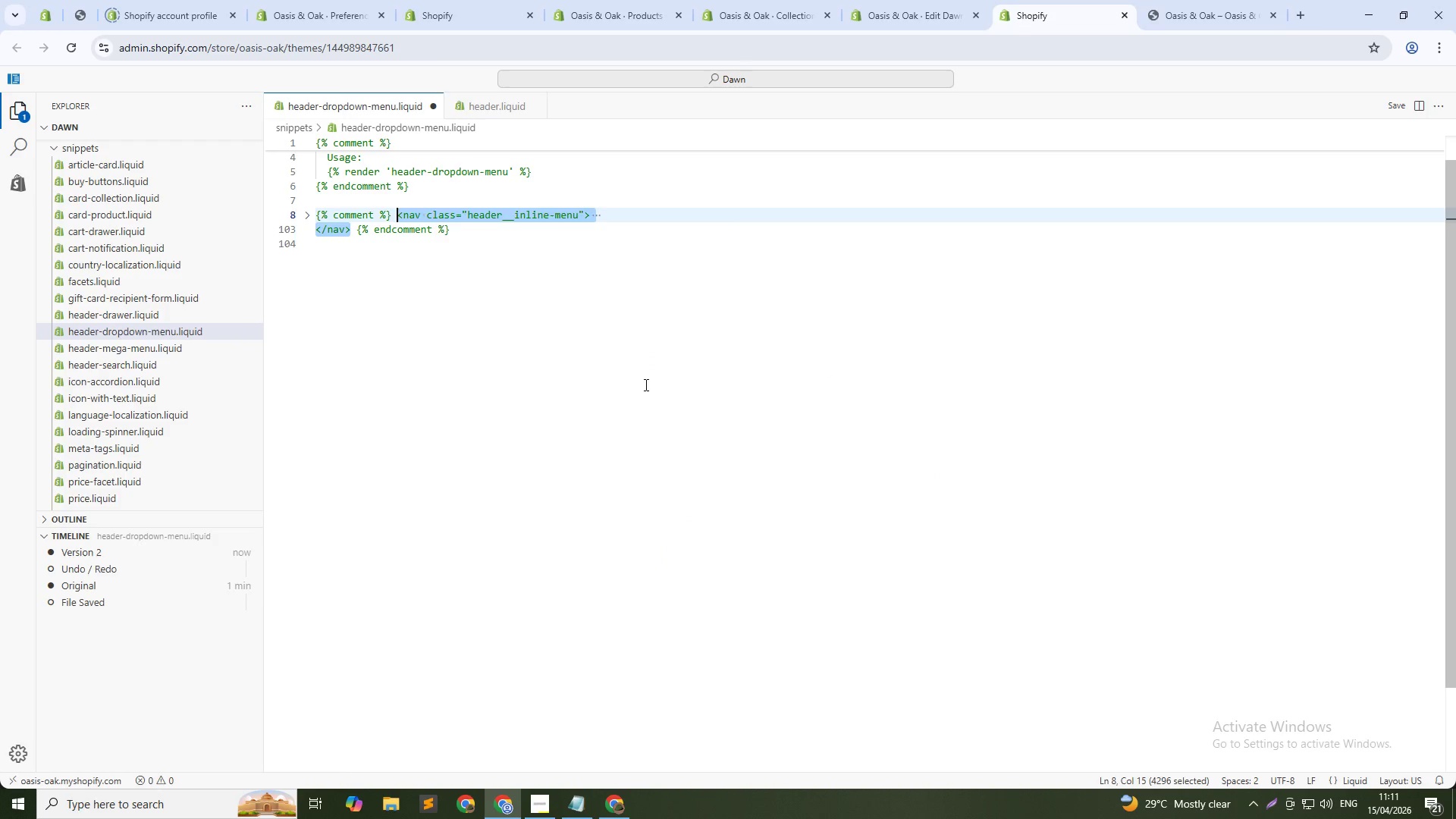 
key(Control+ArrowDown)
 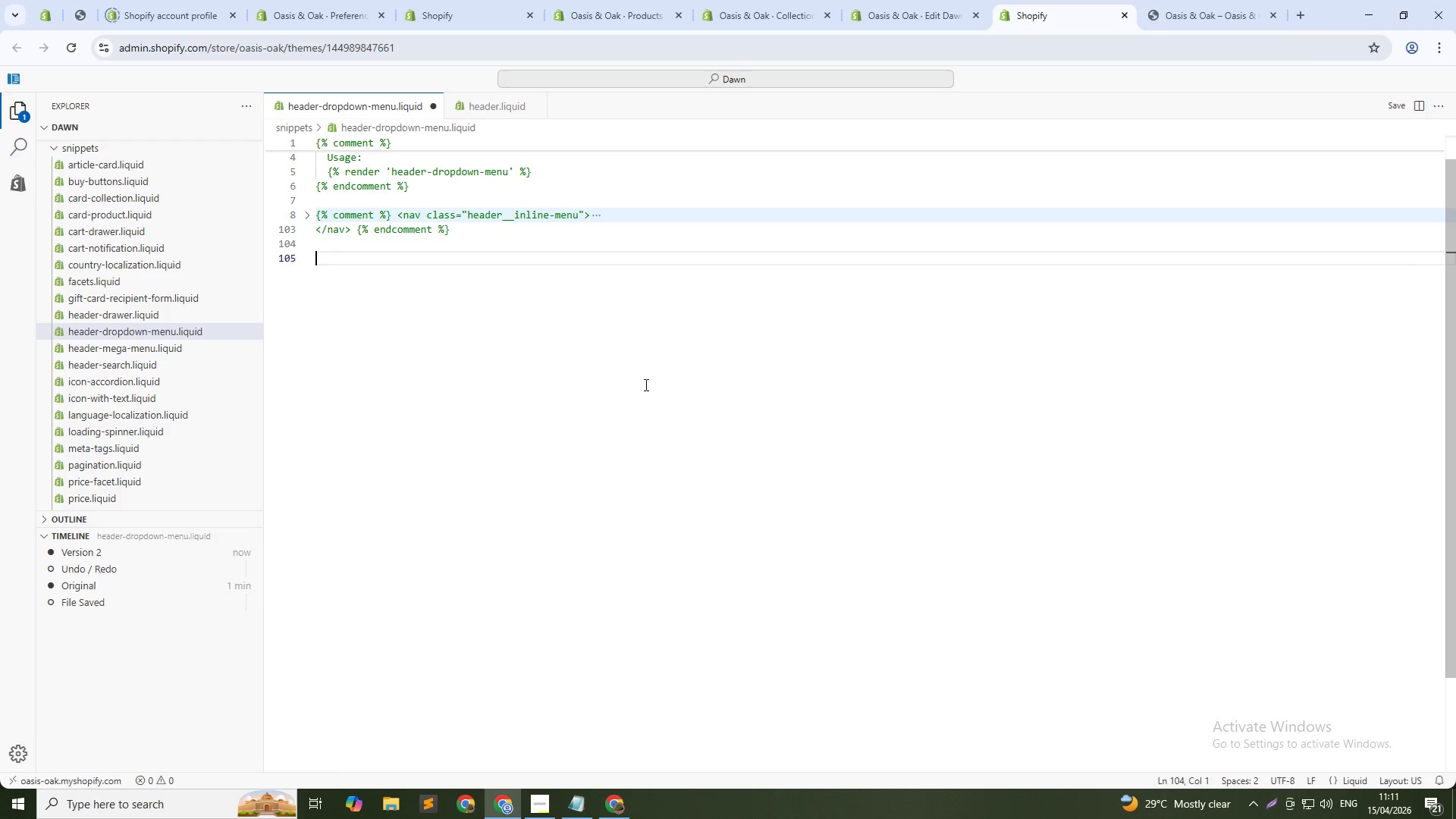 
key(Enter)
 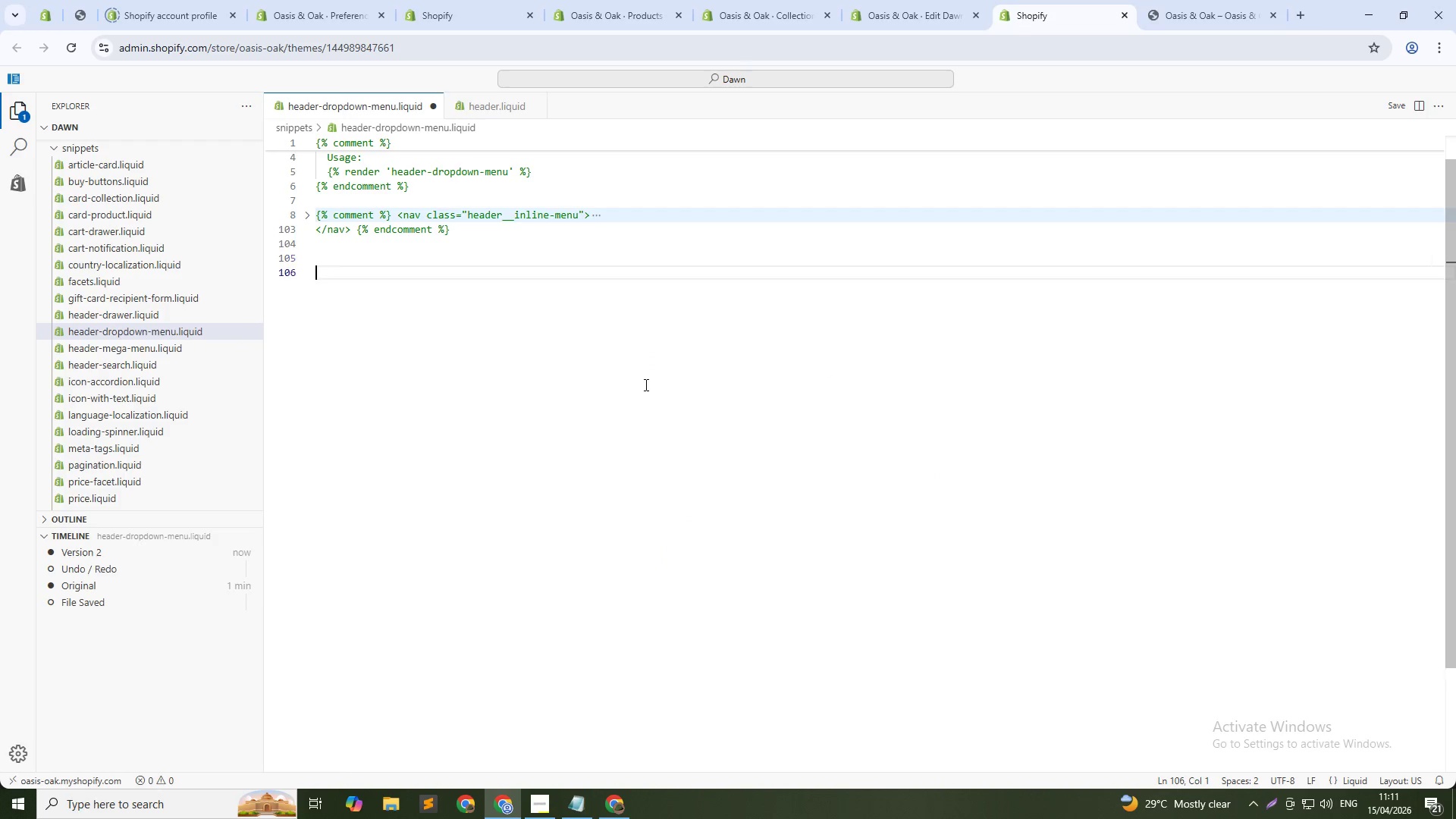 
key(Enter)
 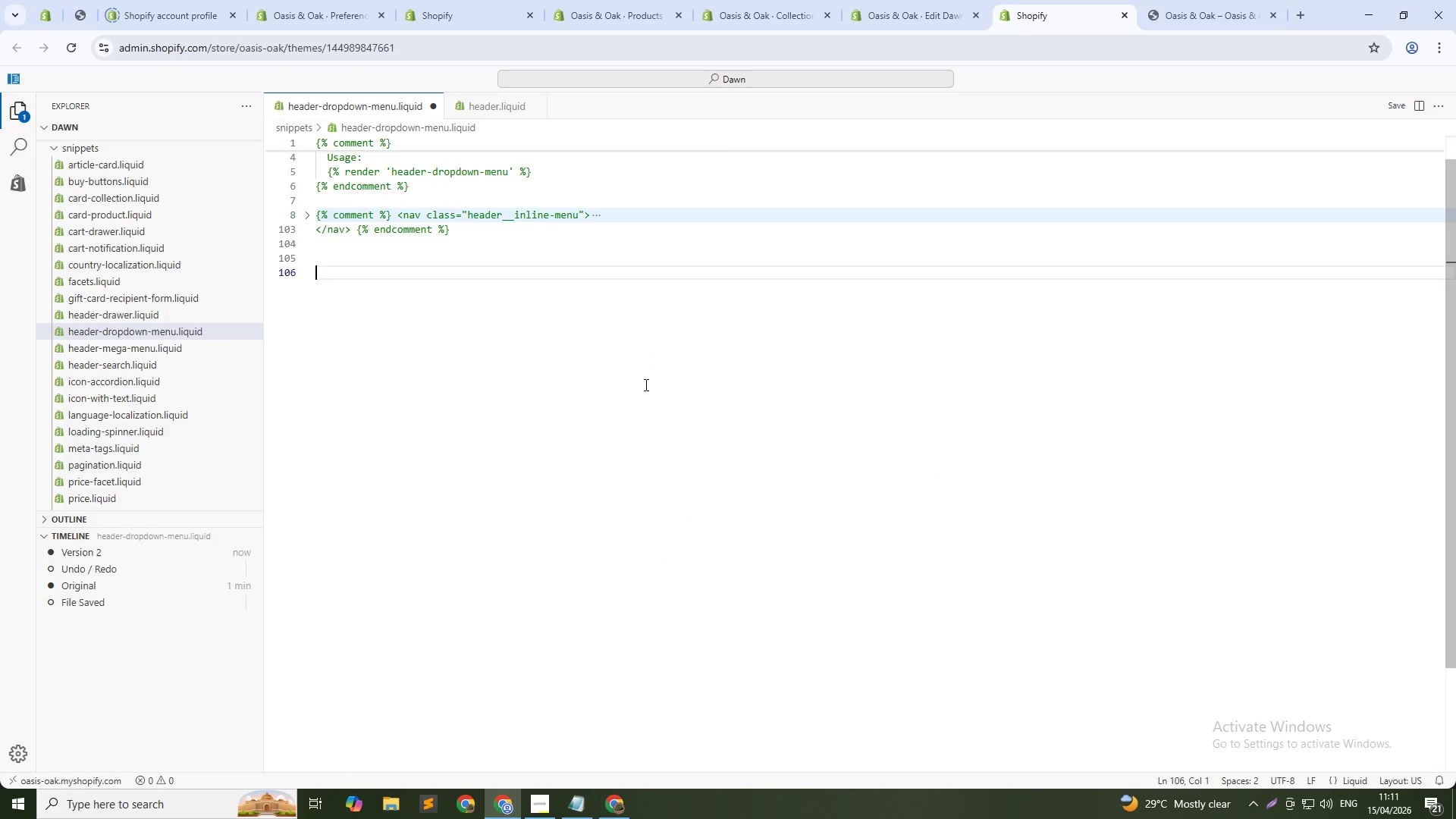 
key(Control+V)
 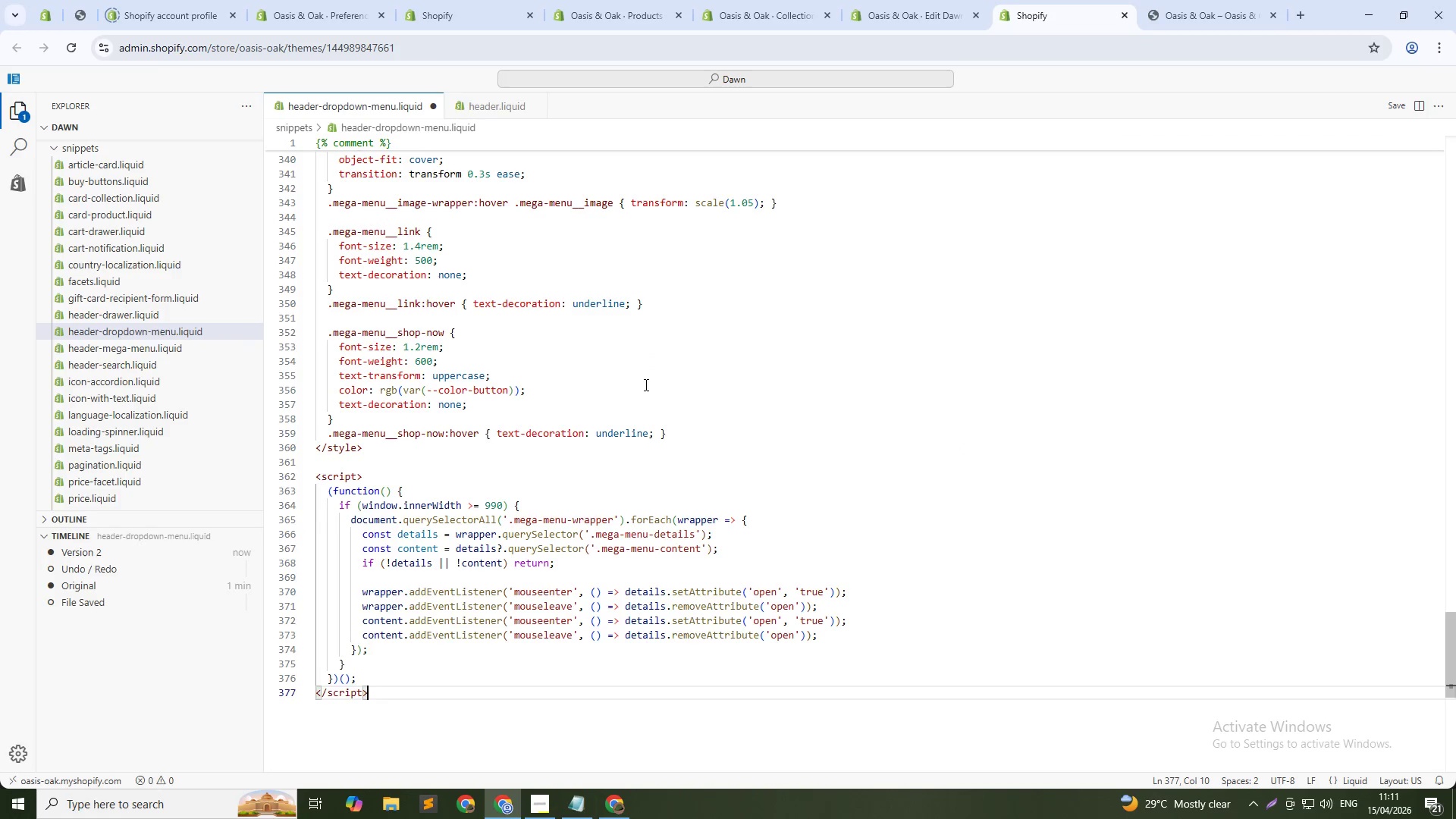 
key(Control+S)
 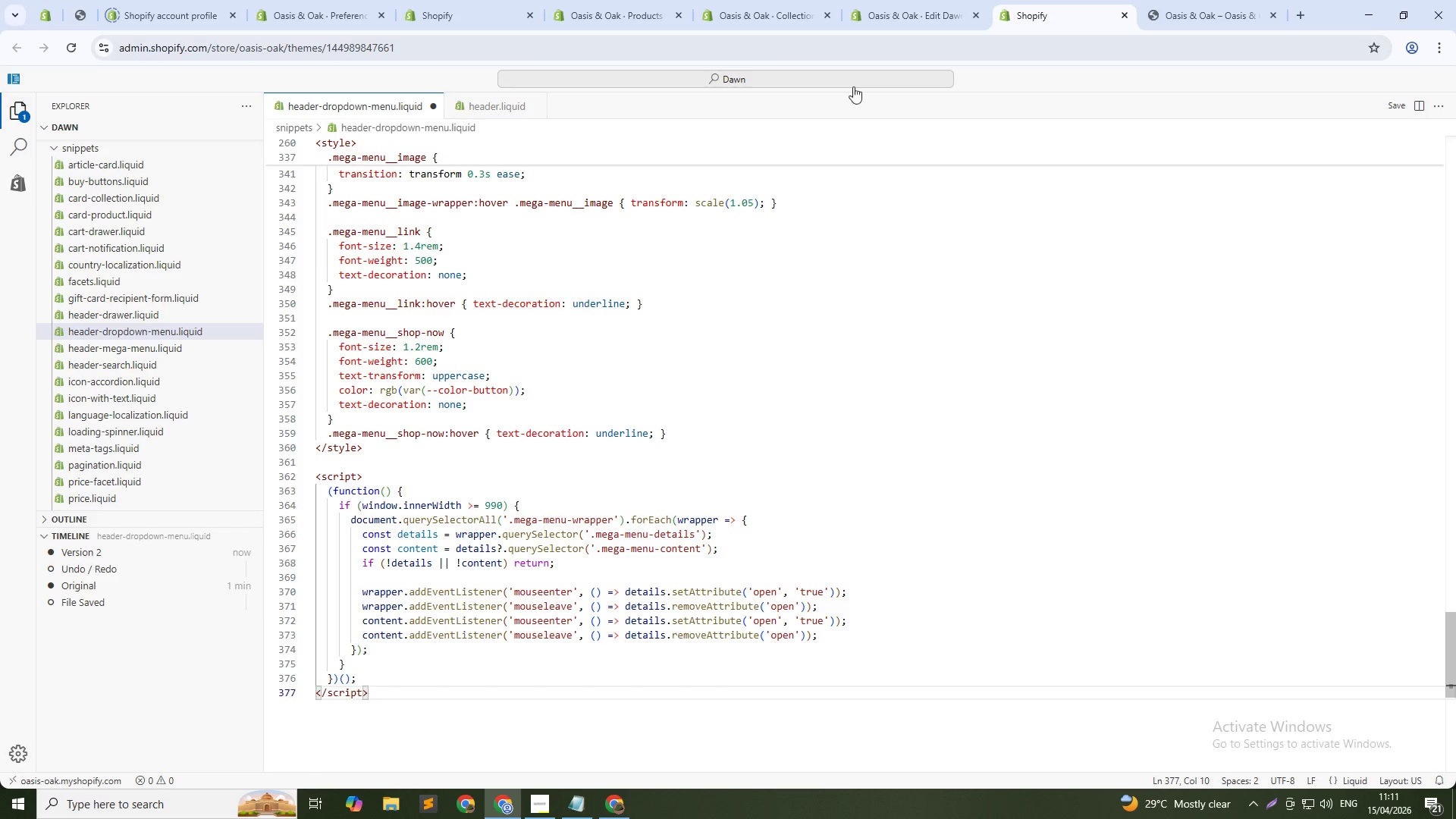 
key(Alt+AltLeft)
 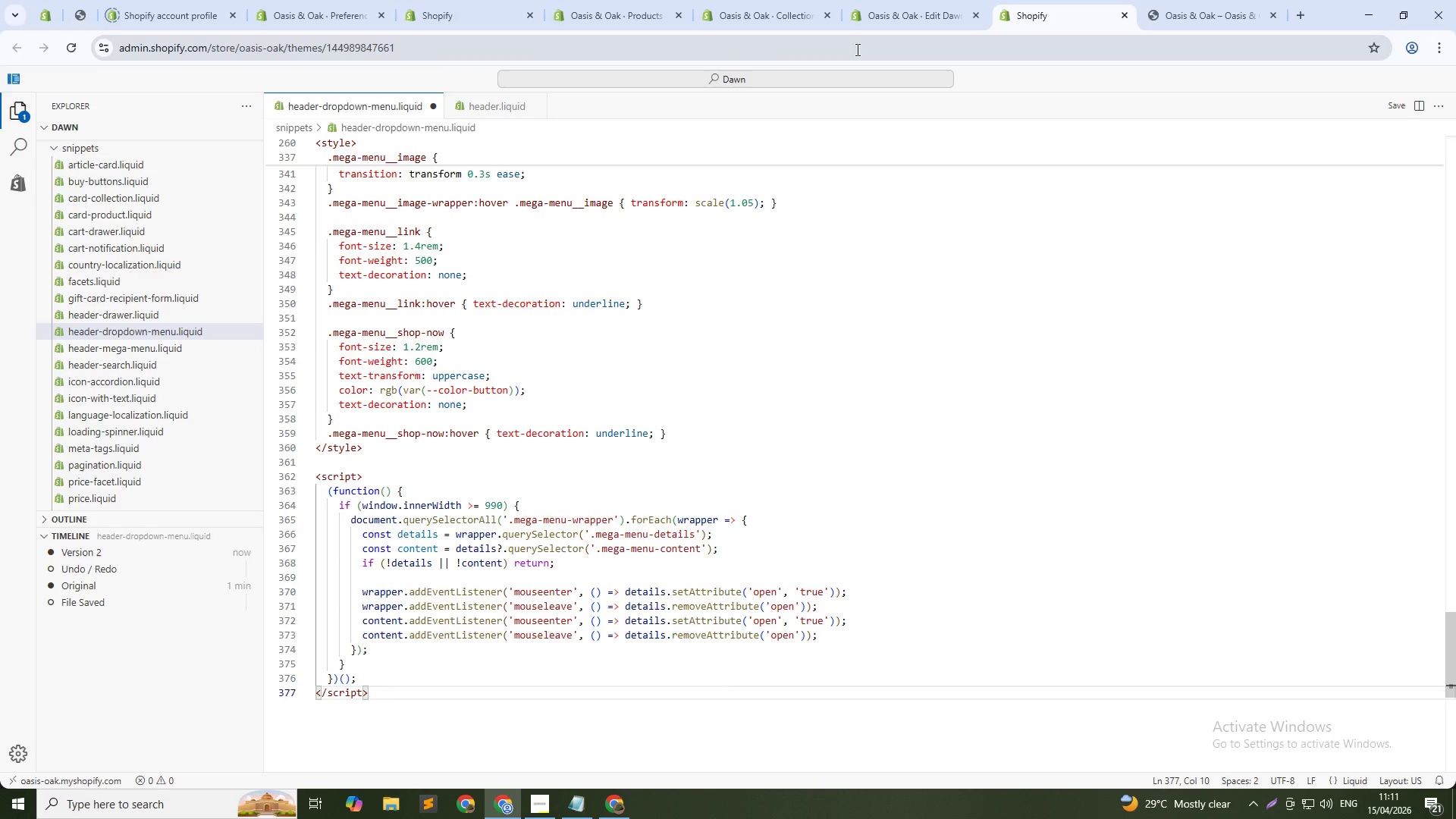 
key(Alt+Tab)